 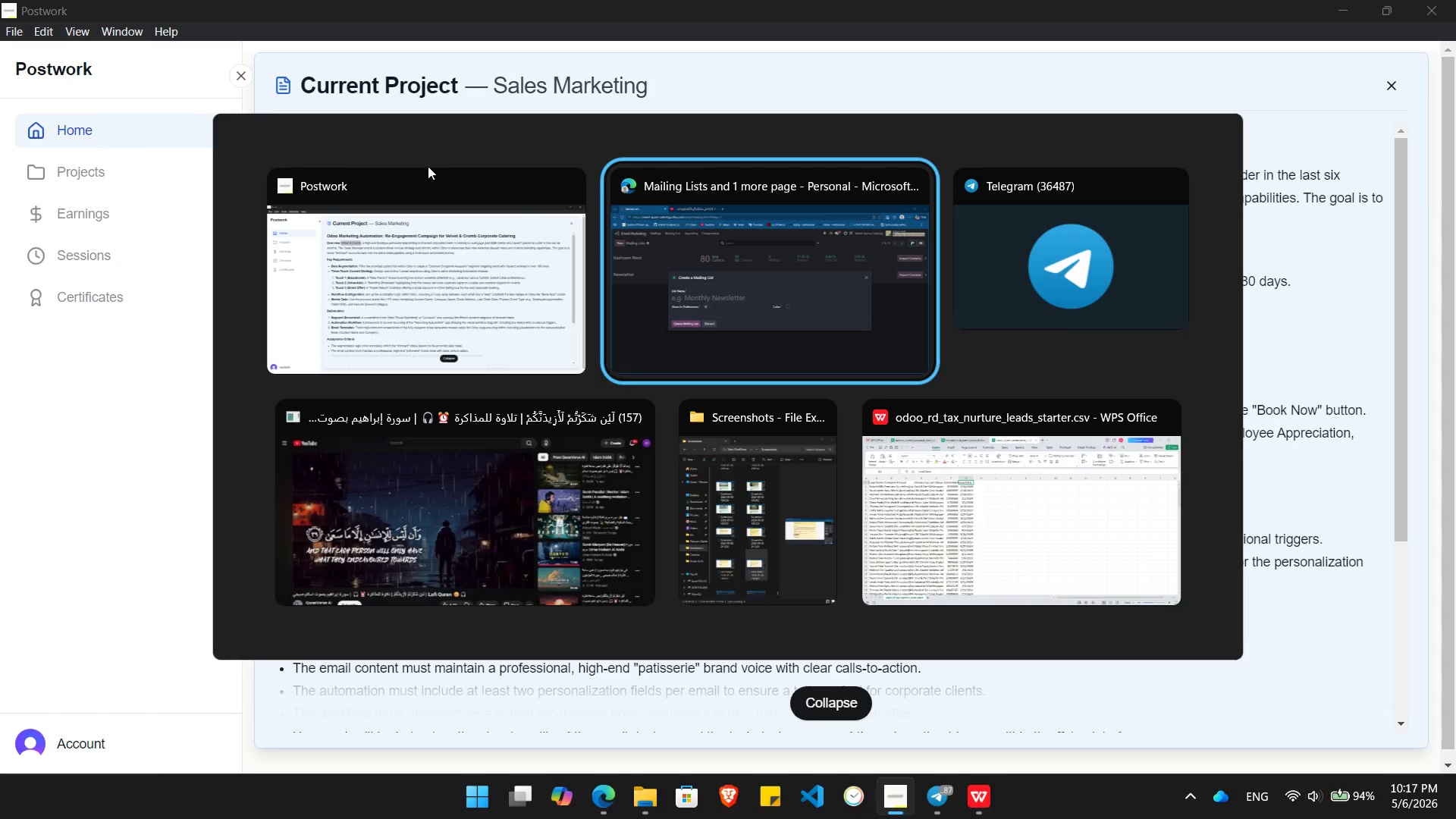 
key(Control+V)
 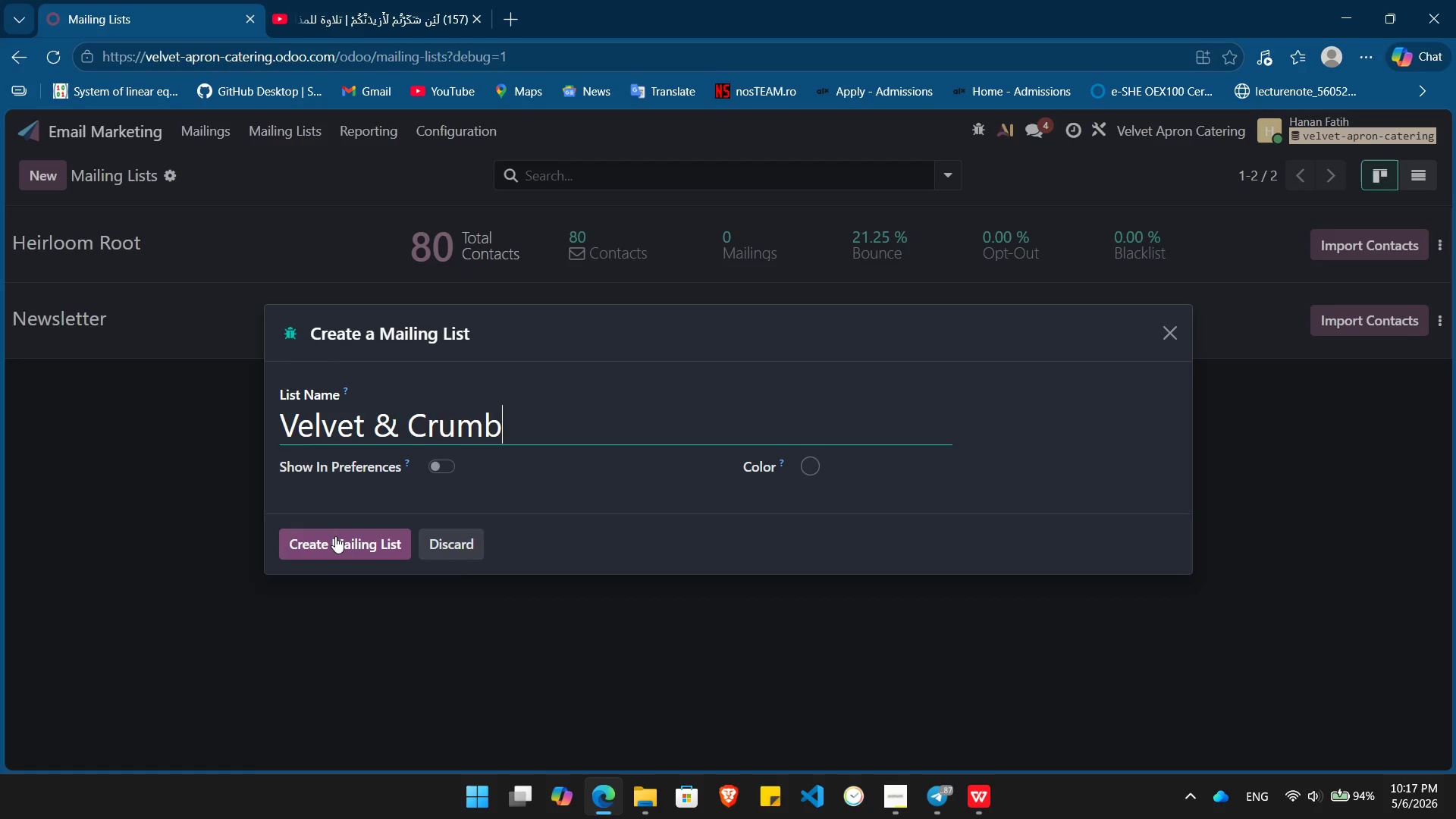 
left_click([335, 536])
 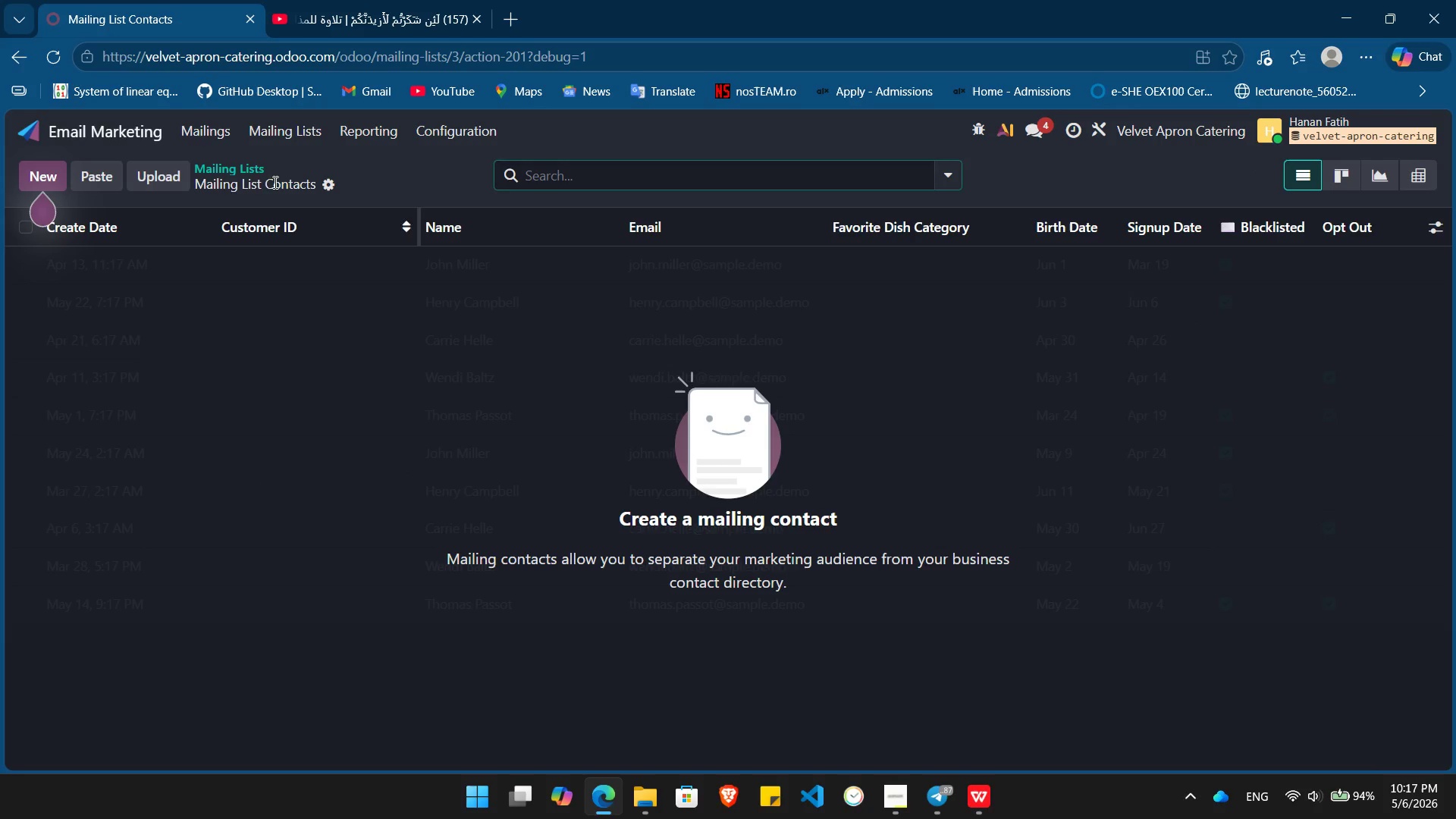 
left_click([231, 161])
 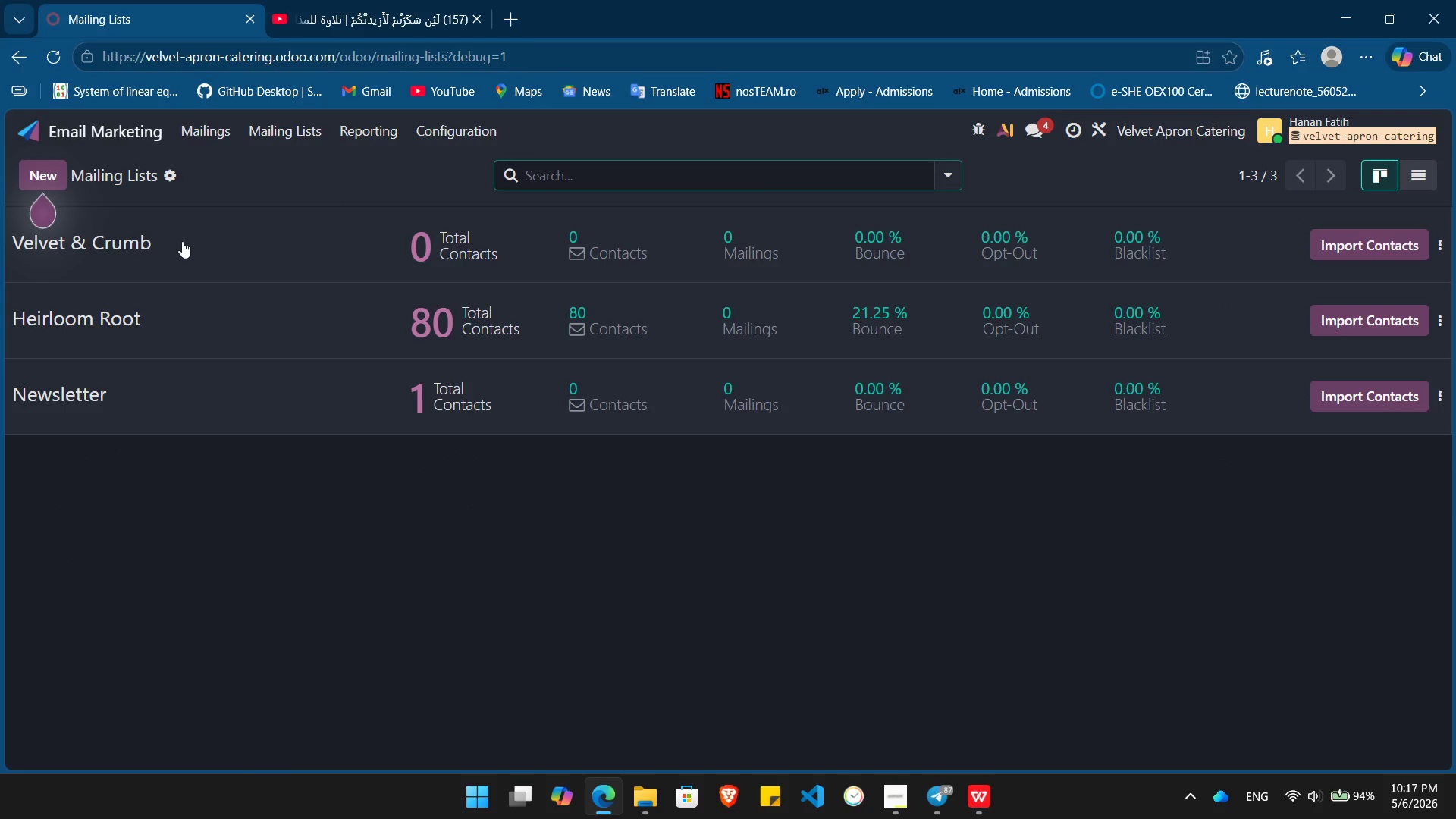 
left_click([182, 240])
 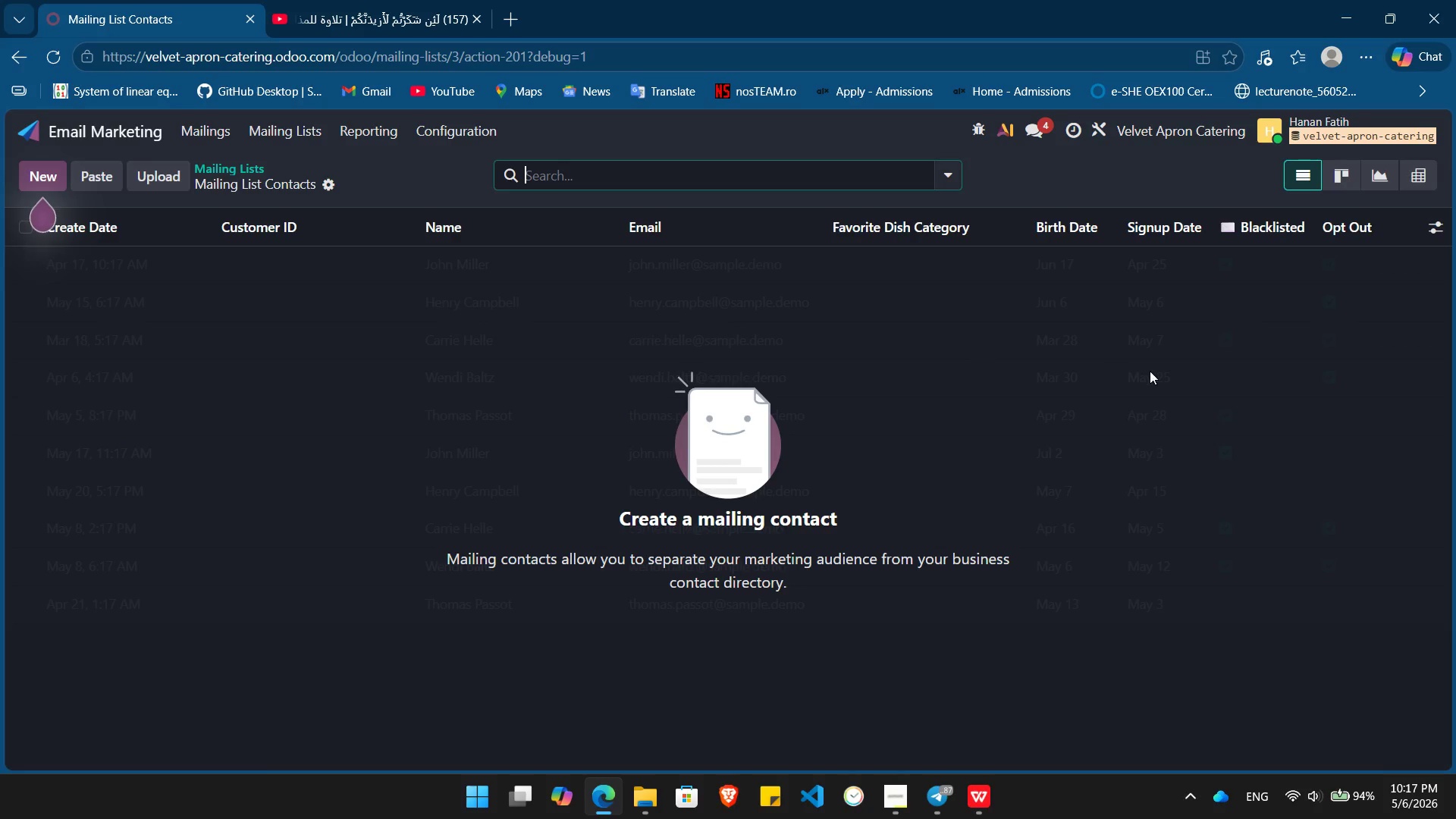 
key(Alt+Tab)